 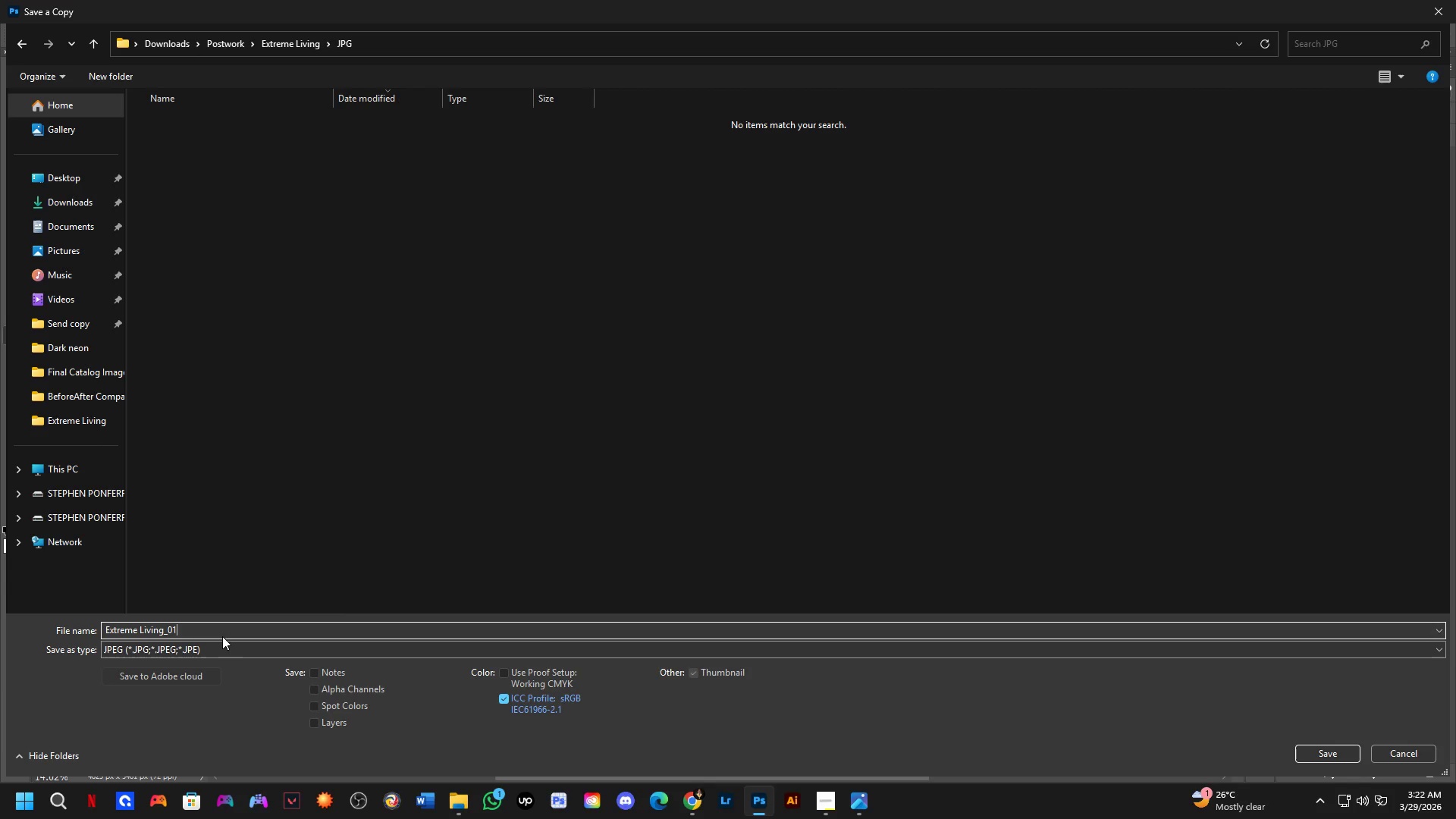 
key(NumpadEnter)
 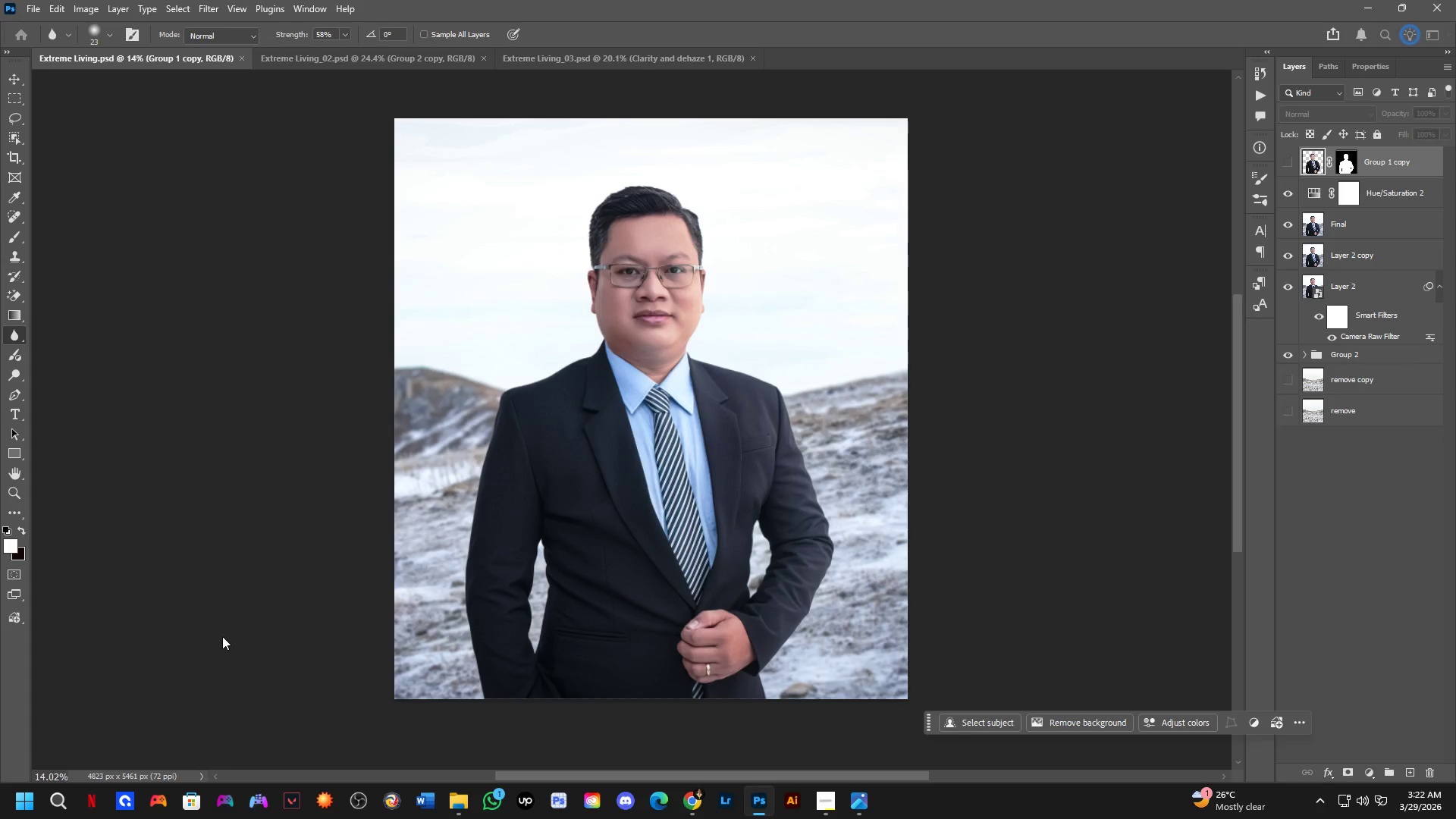 
key(NumpadEnter)
 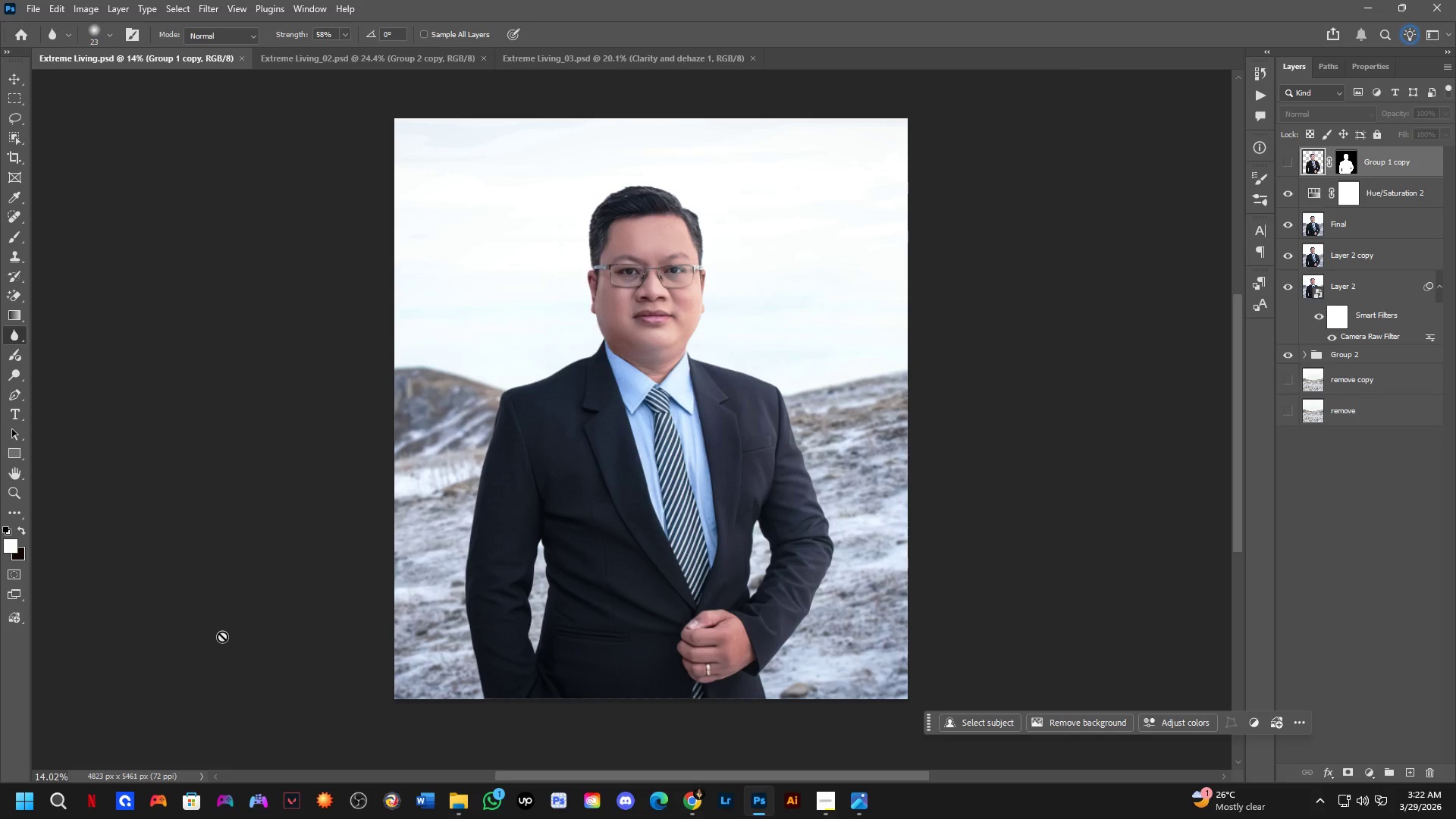 
wait(14.67)
 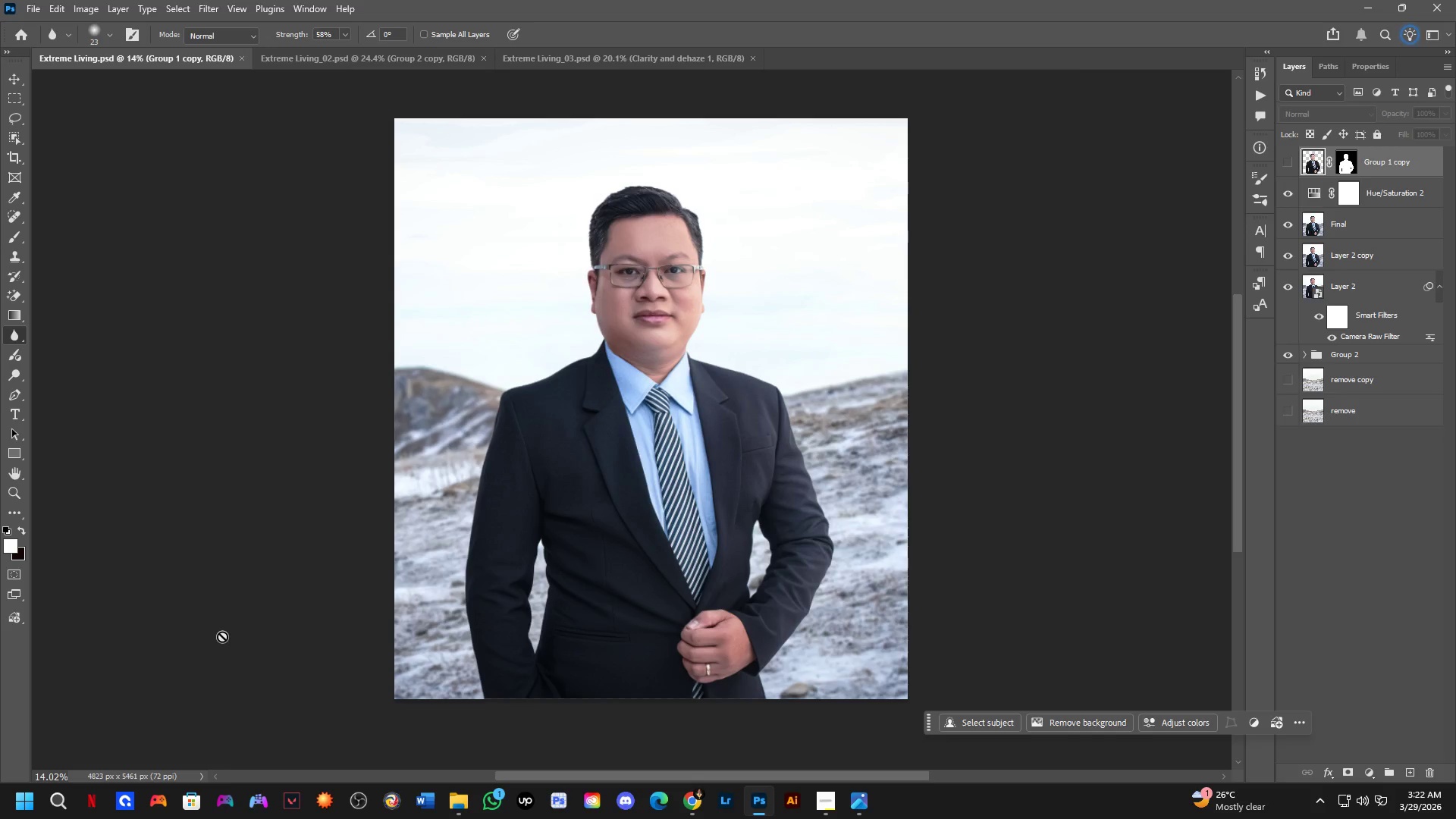 
hold_key(key=Space, duration=0.42)
 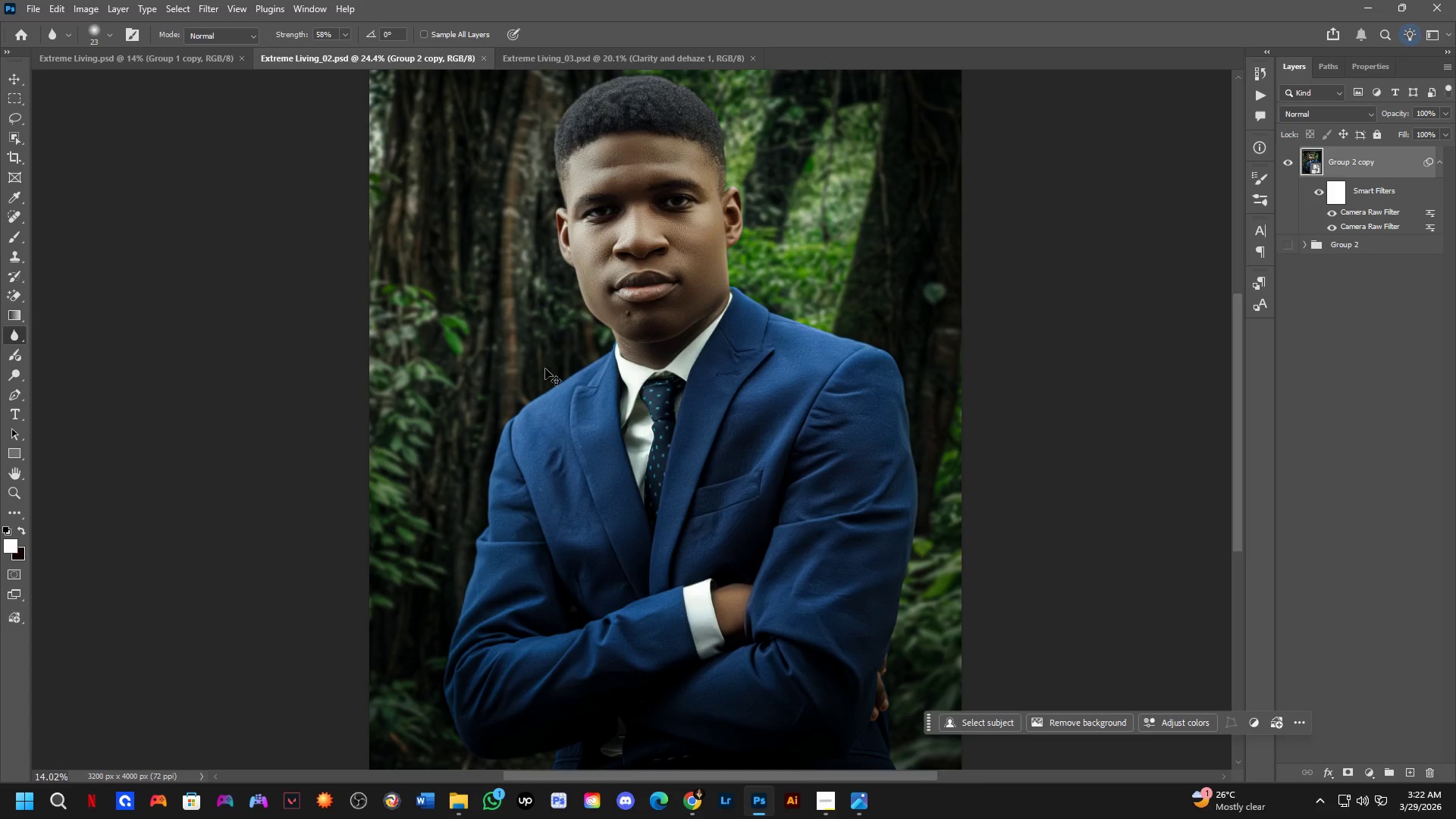 
left_click_drag(start_coordinate=[574, 345], to_coordinate=[553, 347])
 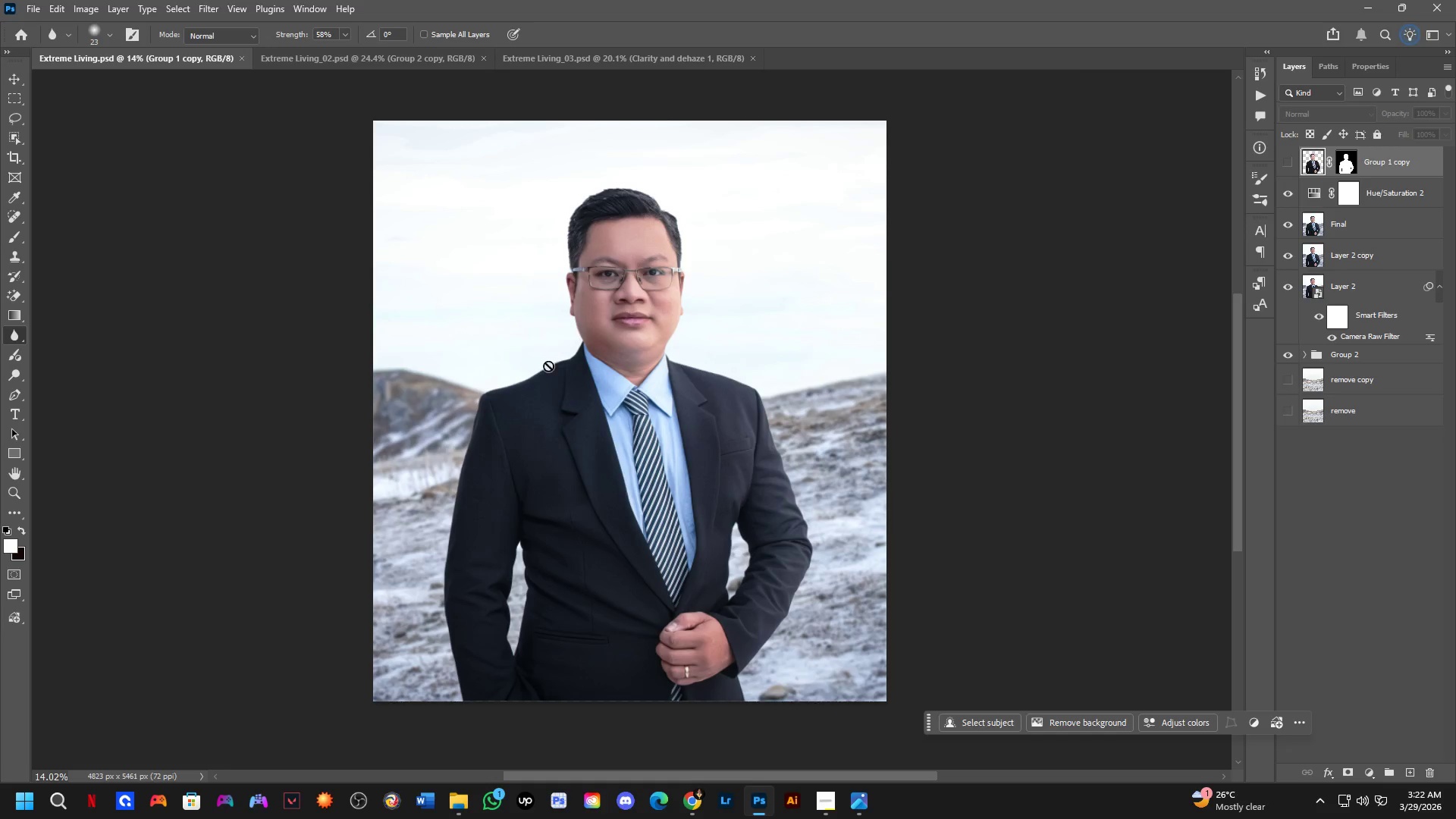 
key(Control+ControlLeft)
 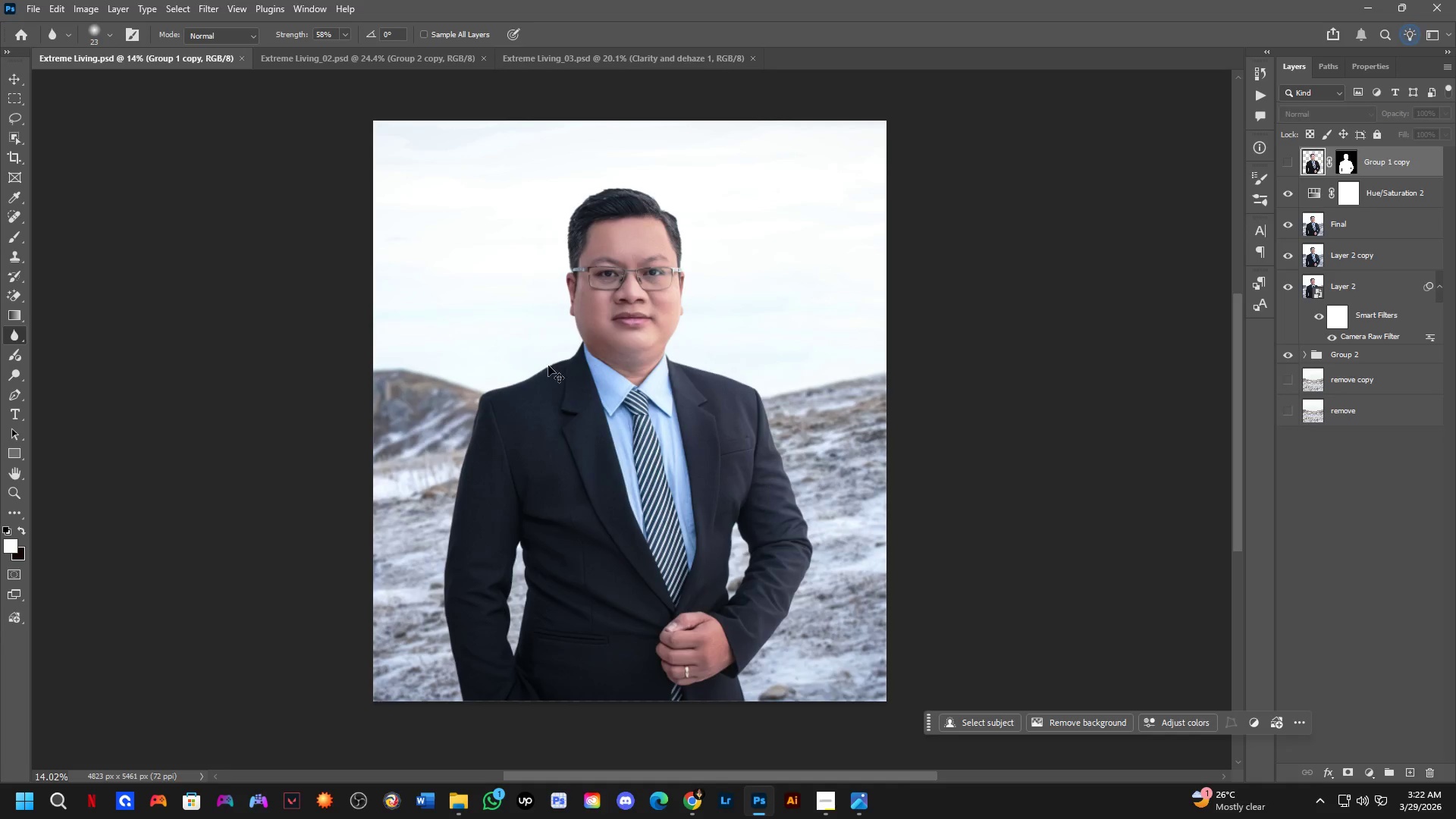 
key(Control+Tab)
 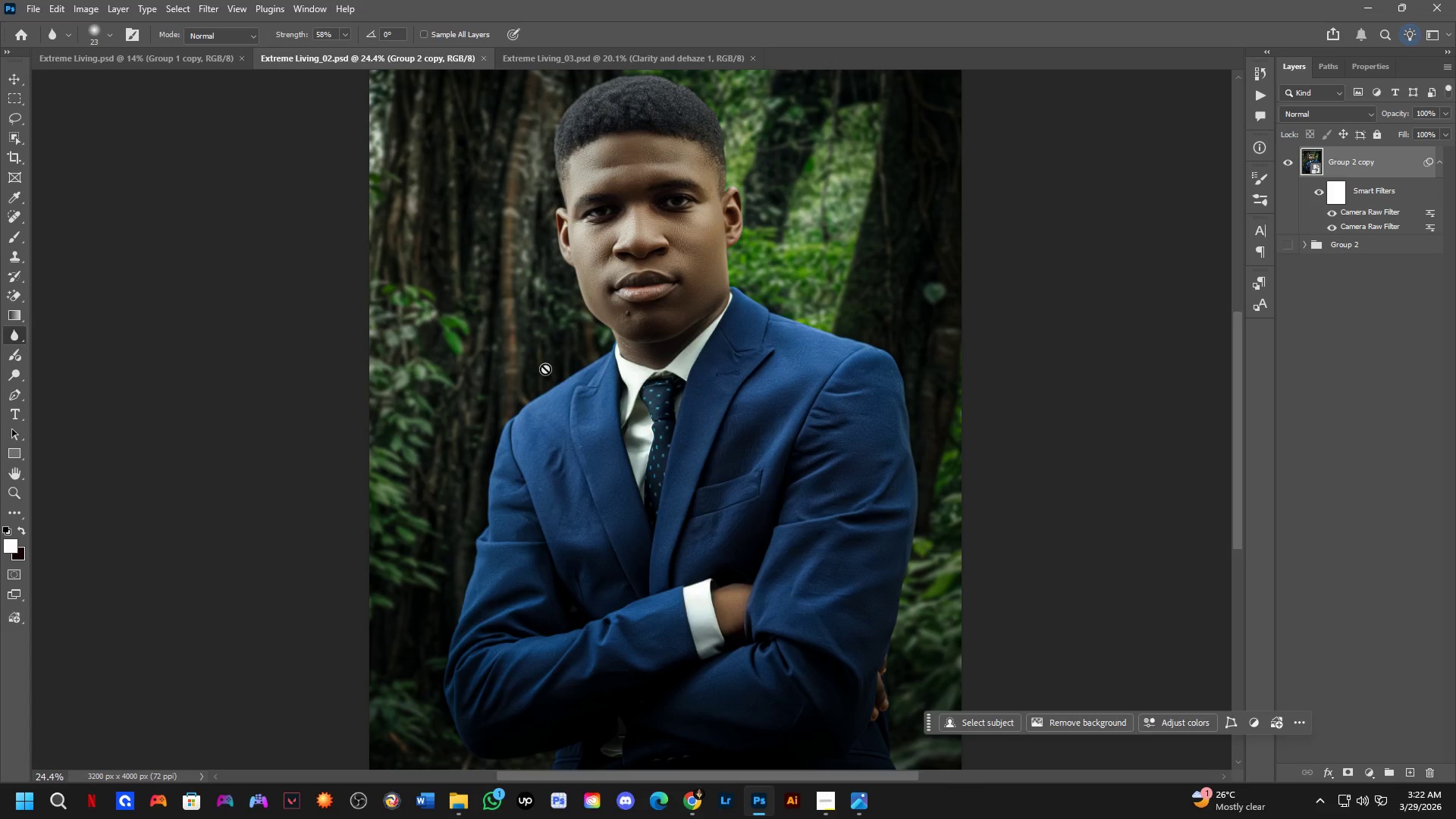 
key(Control+Shift+S)
 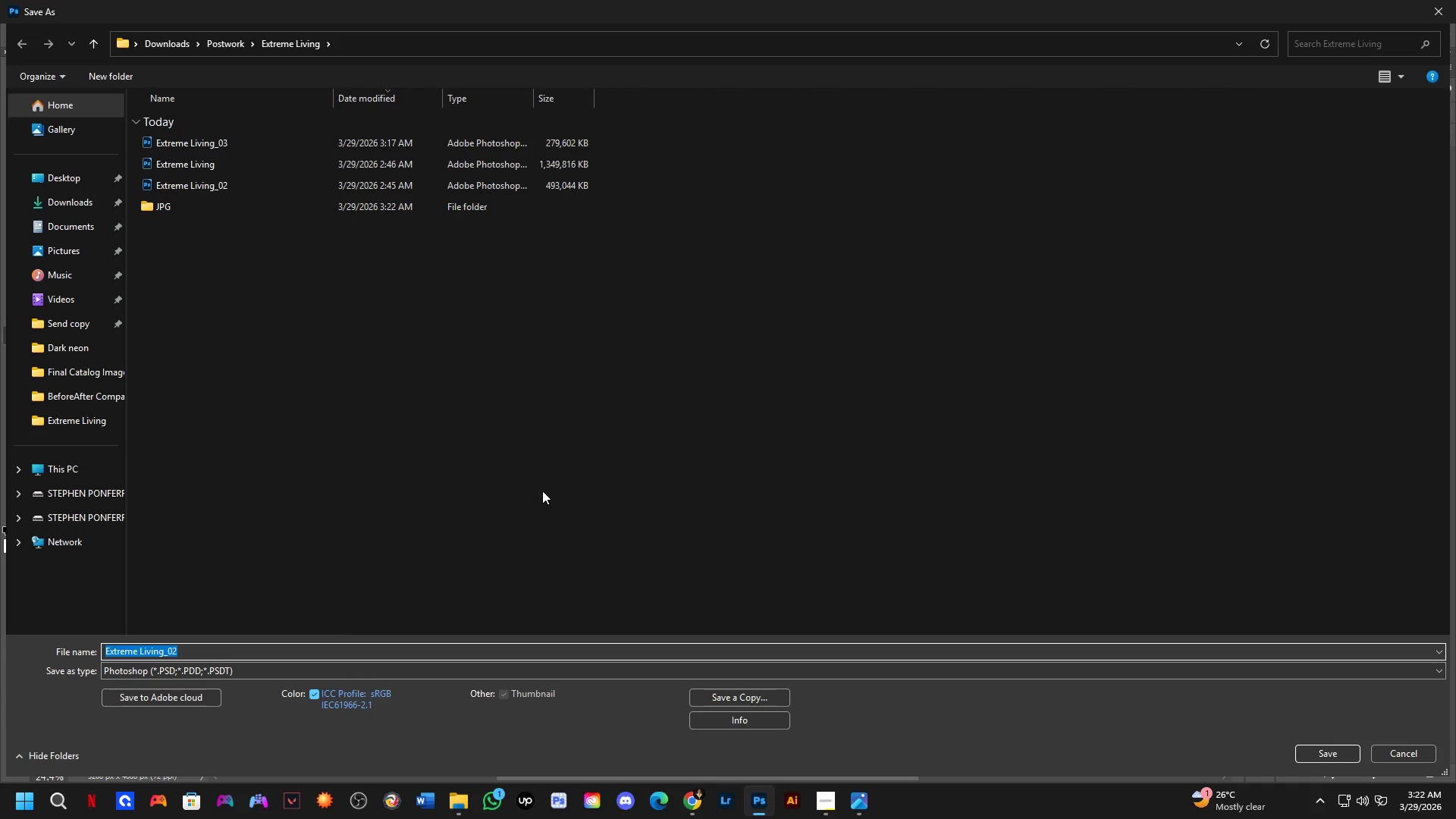 
wait(7.36)
 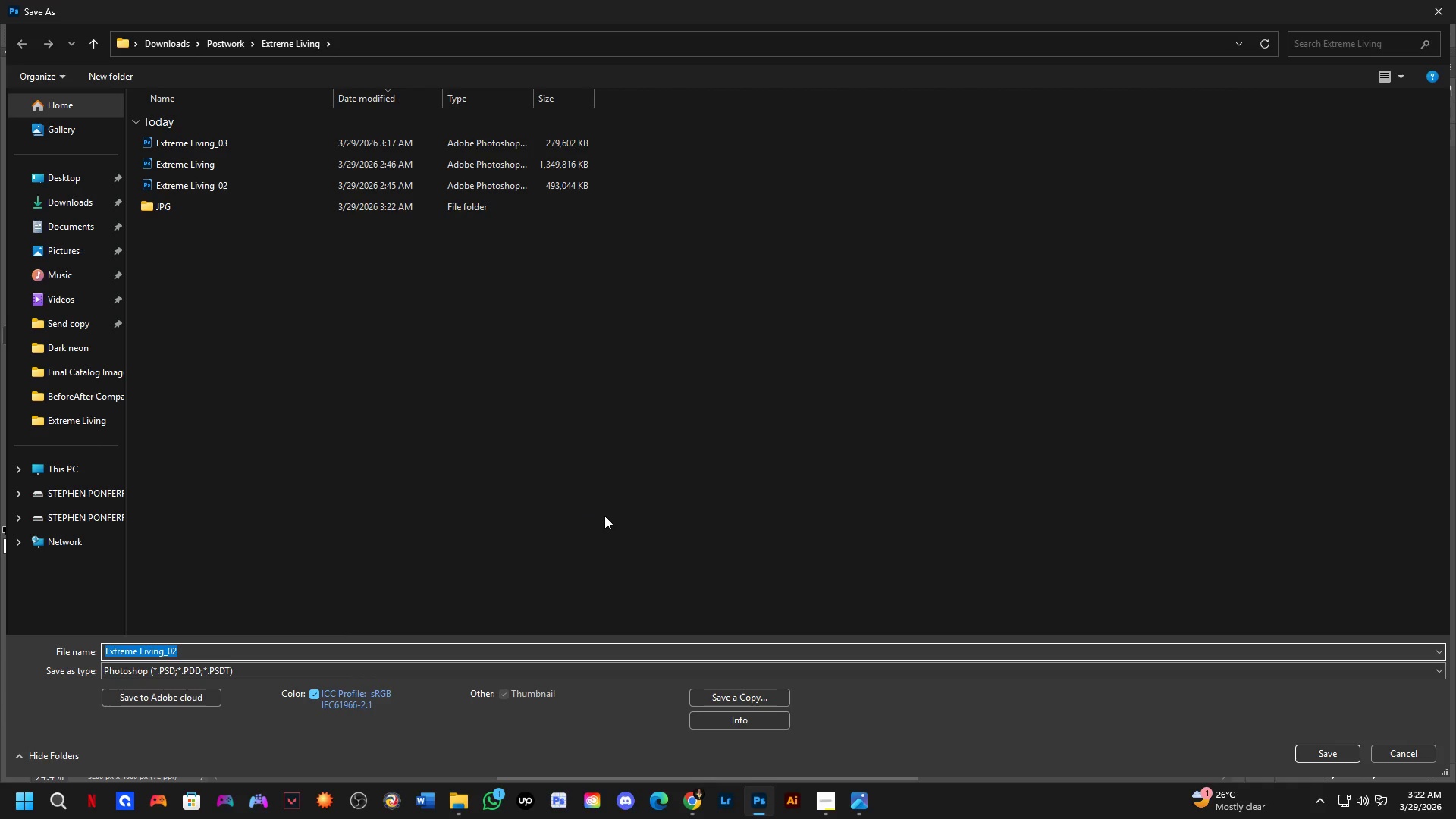 
double_click([195, 203])
 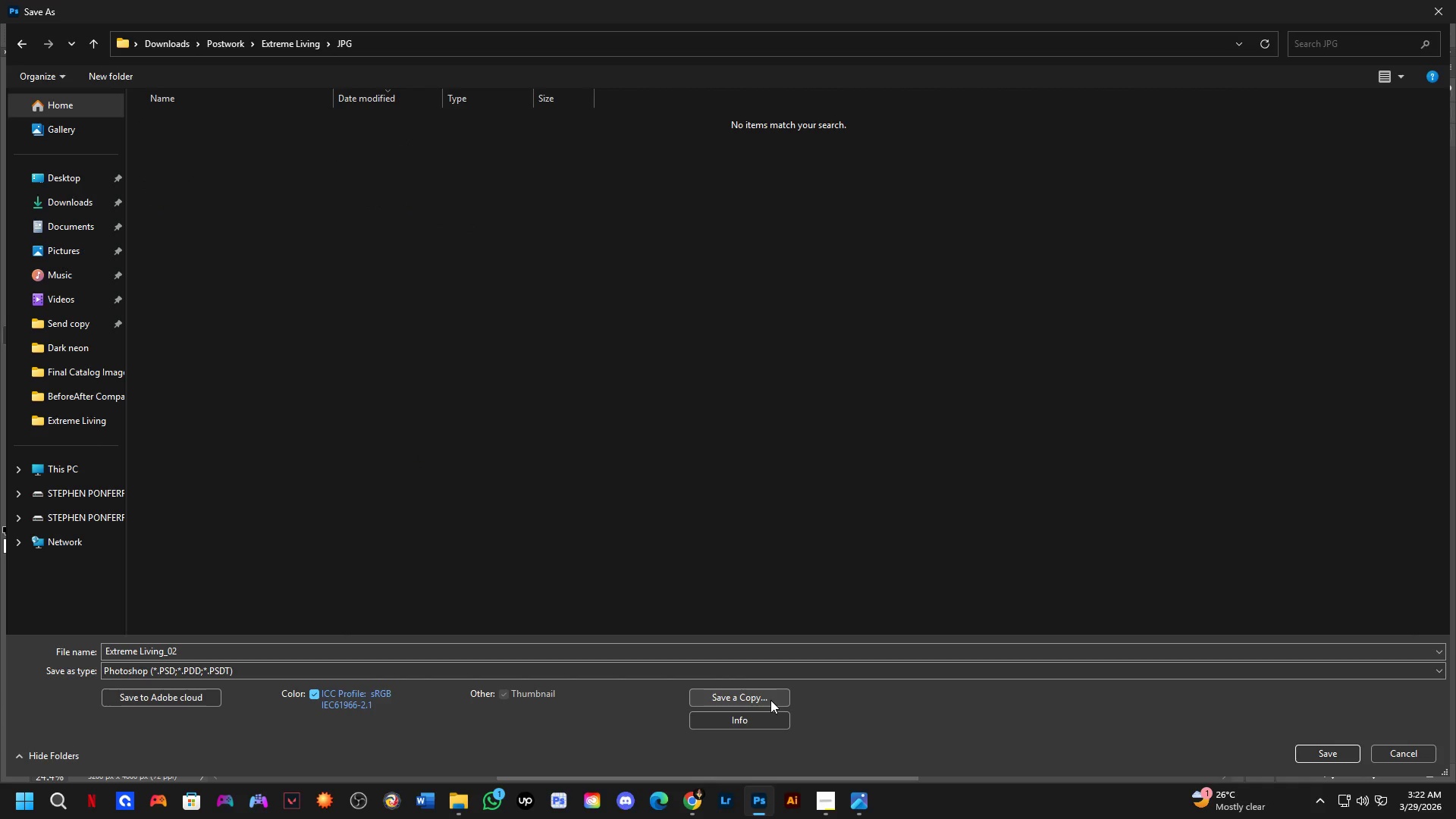 
left_click([770, 700])
 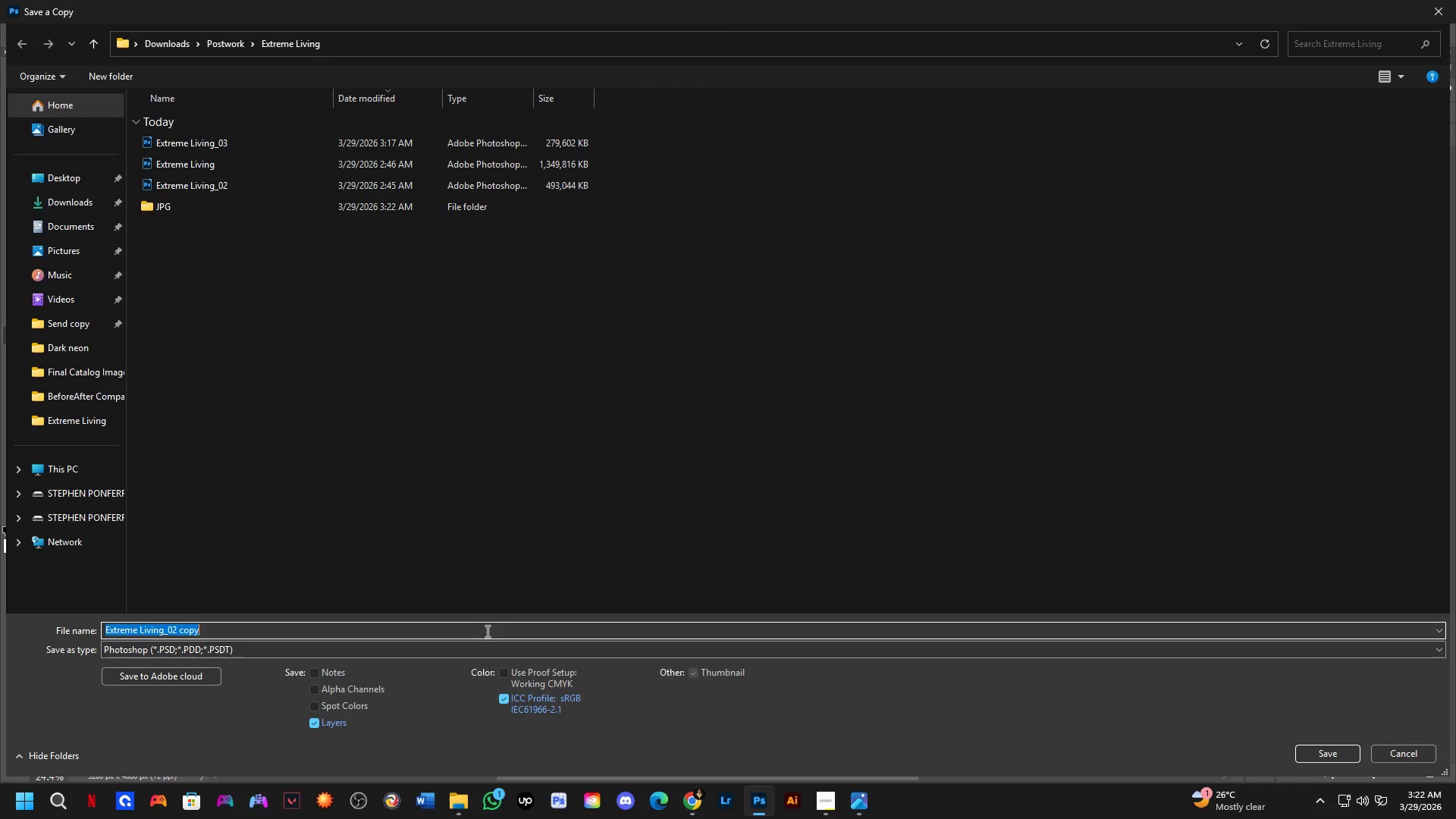 
left_click([482, 651])
 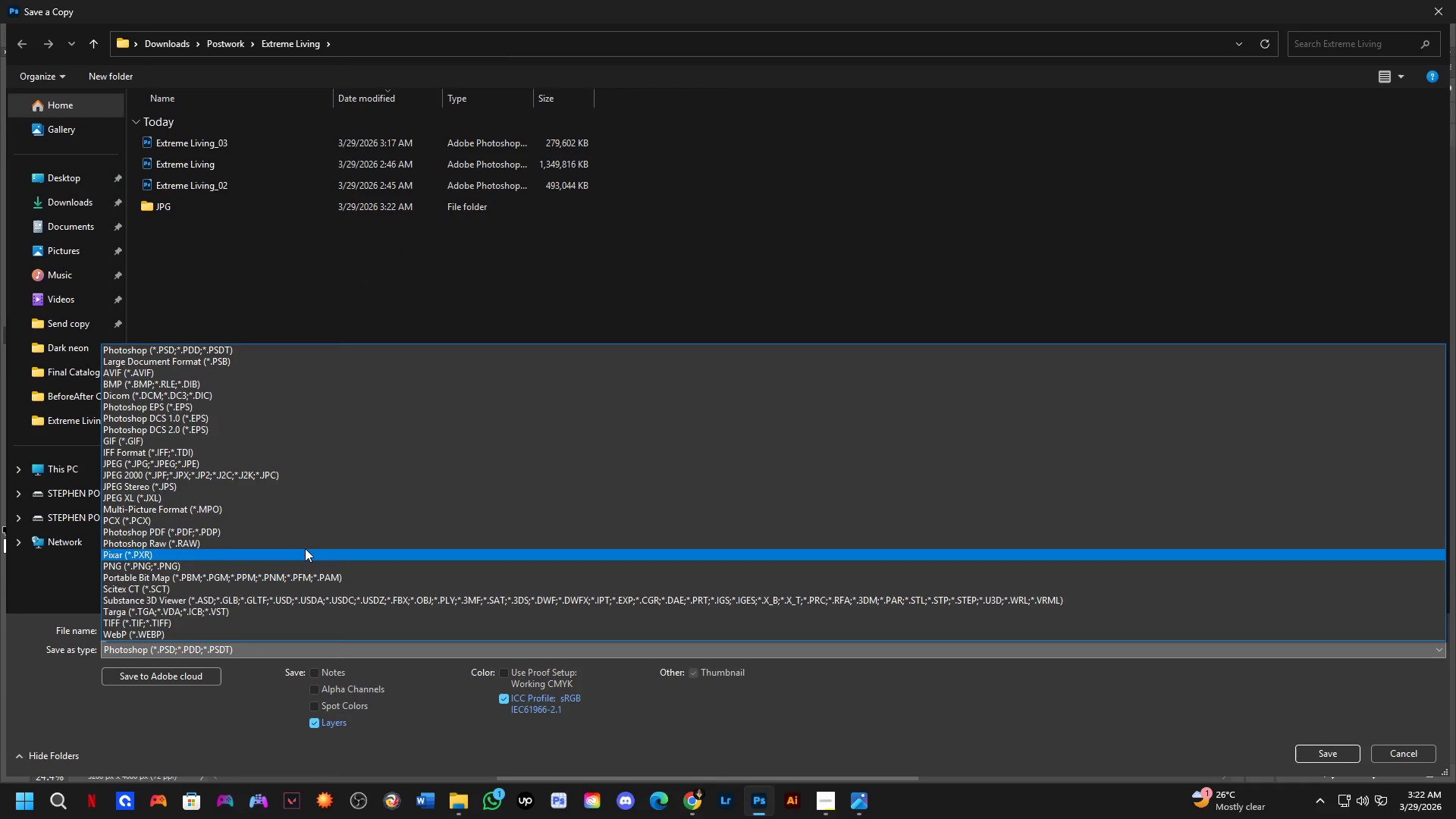 
left_click_drag(start_coordinate=[302, 543], to_coordinate=[348, 466])
 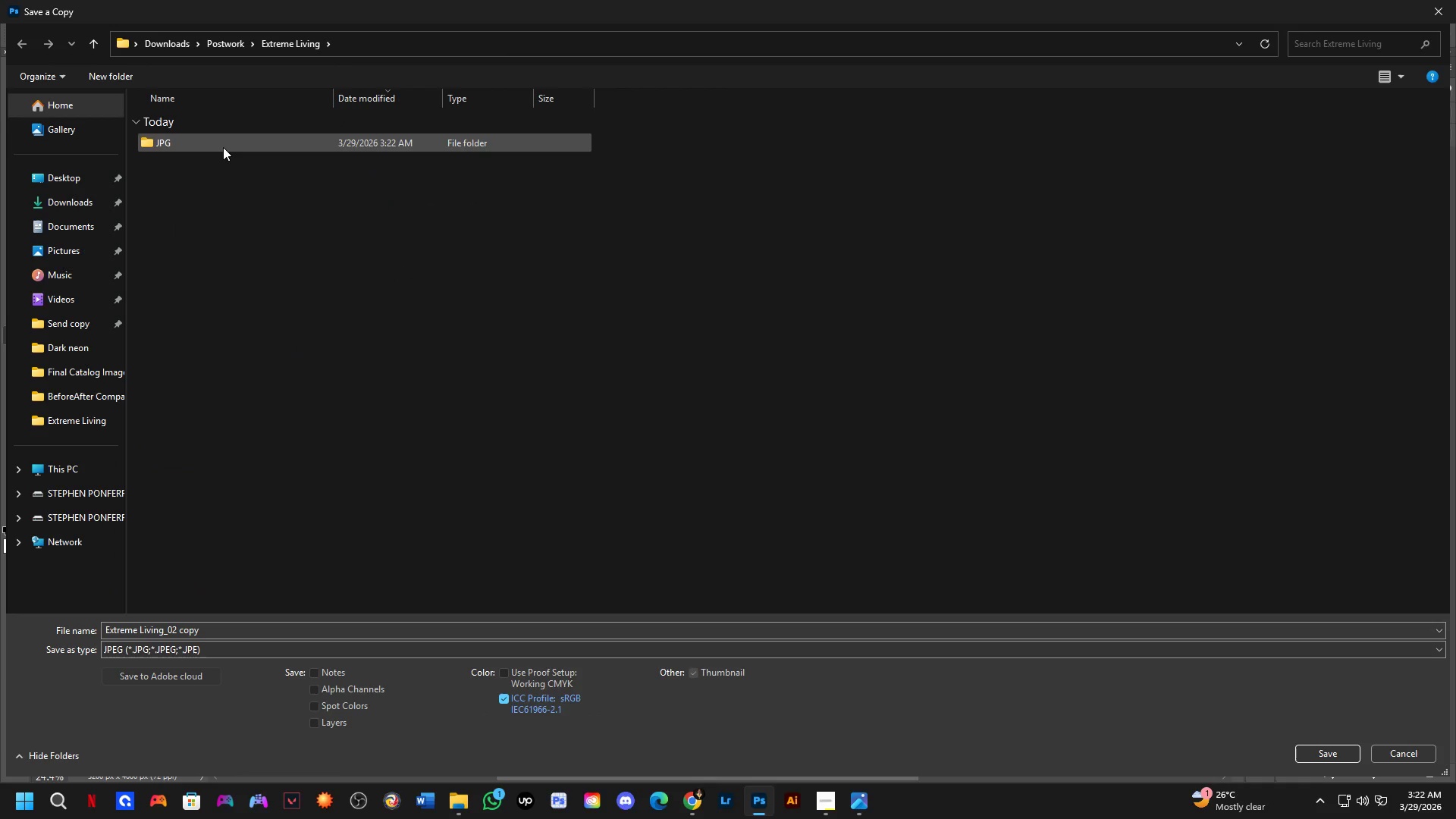 
double_click([223, 147])
 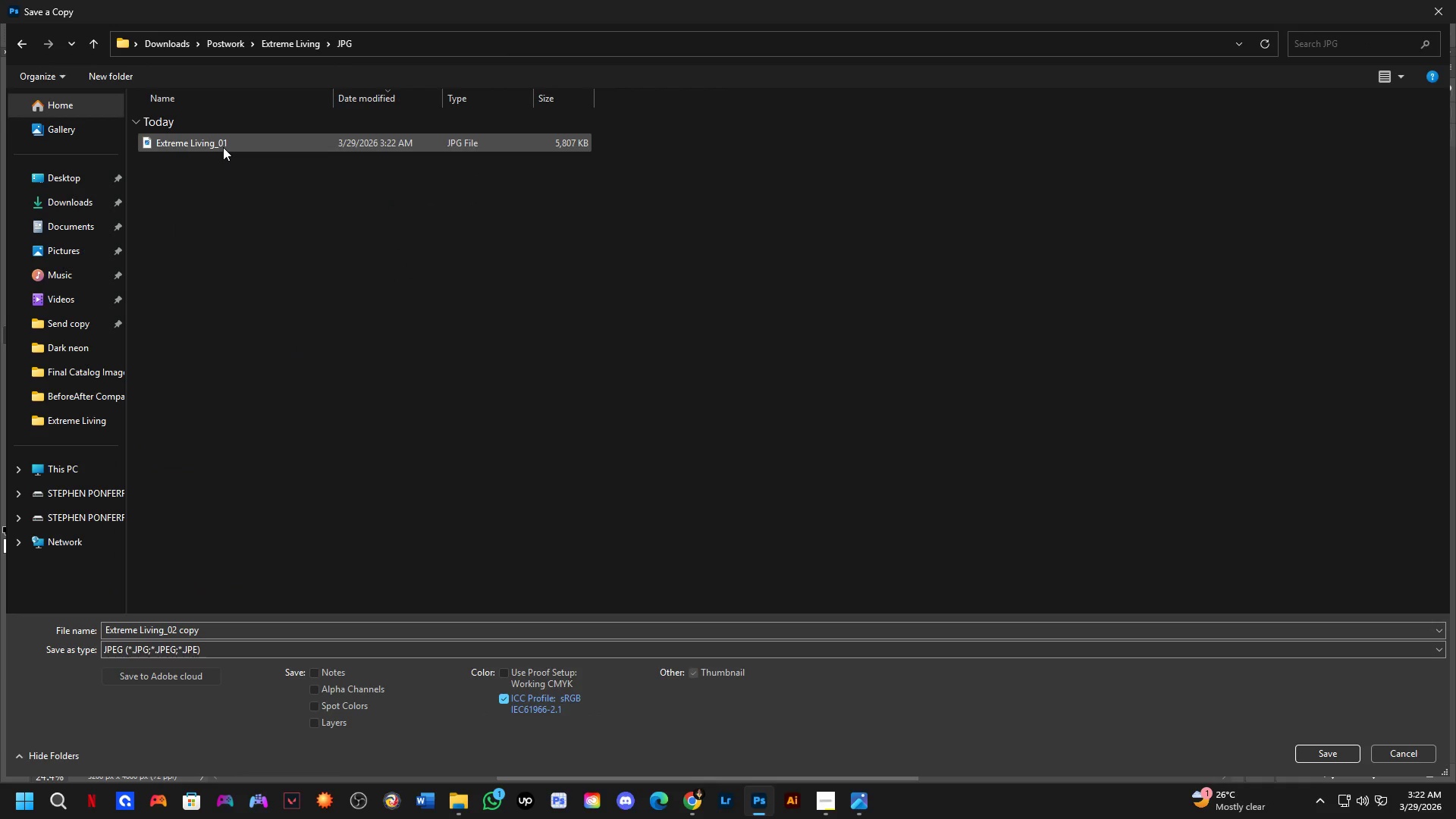 
triple_click([223, 147])
 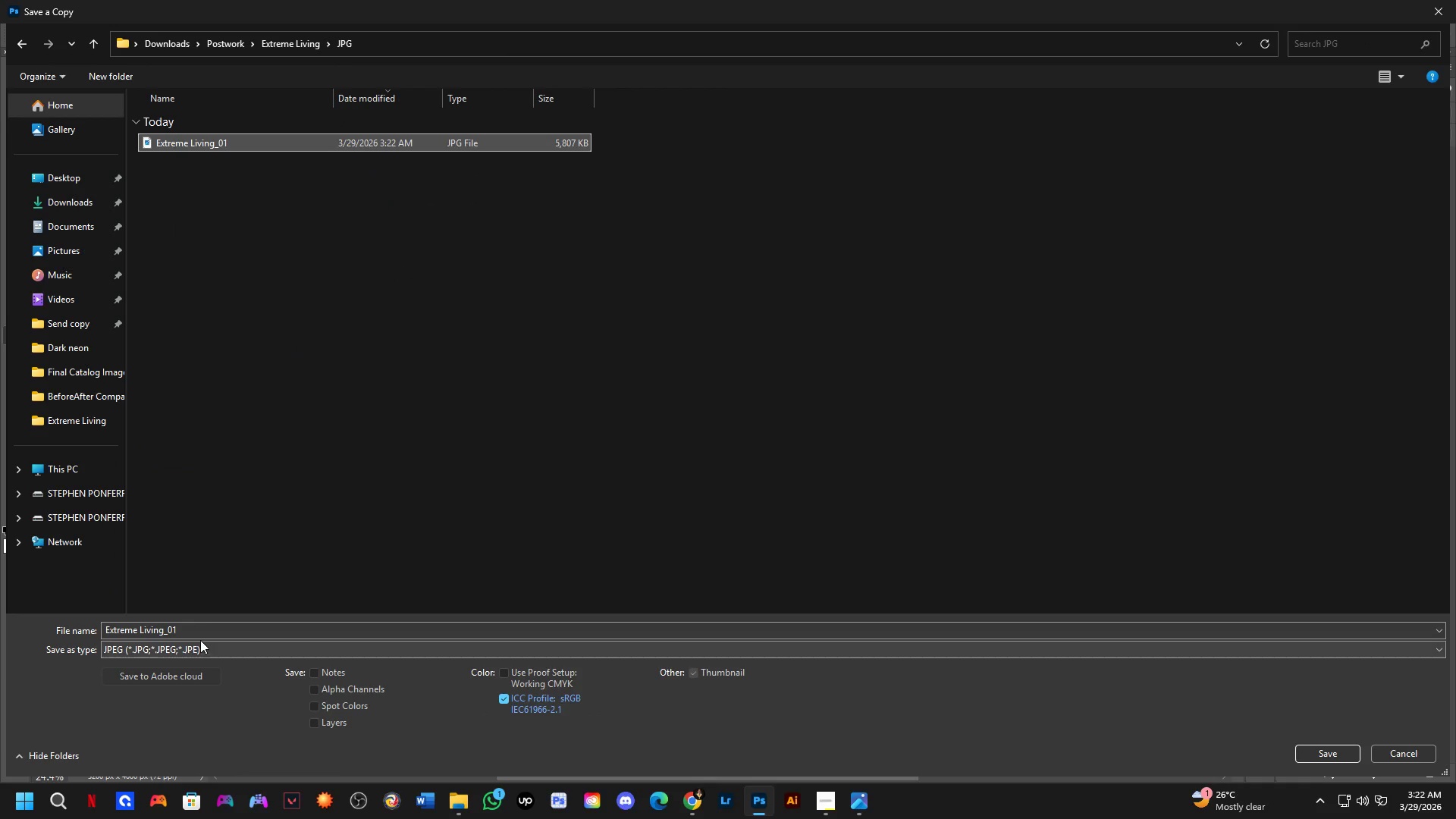 
double_click([200, 632])
 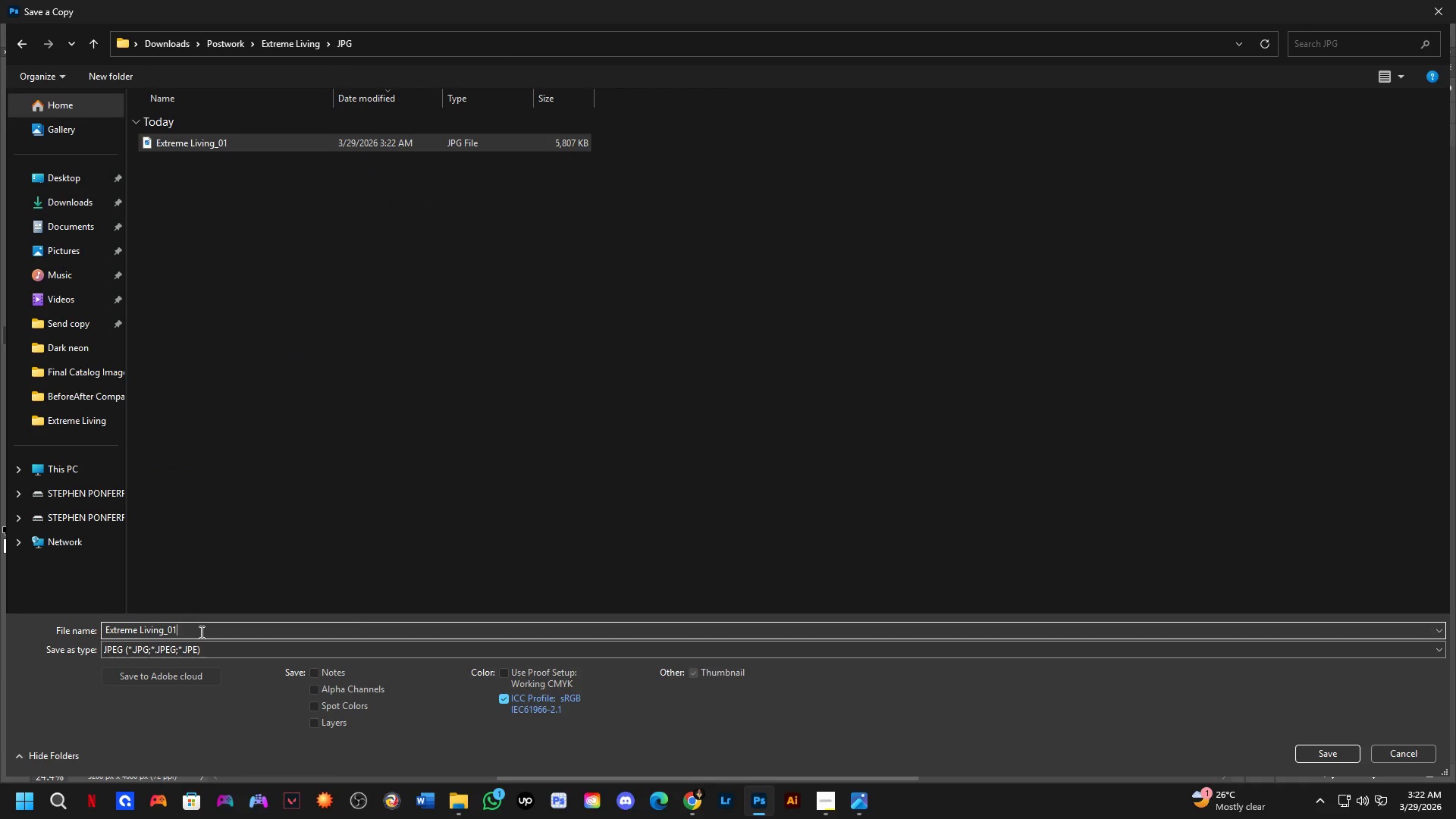 
key(Backspace)
 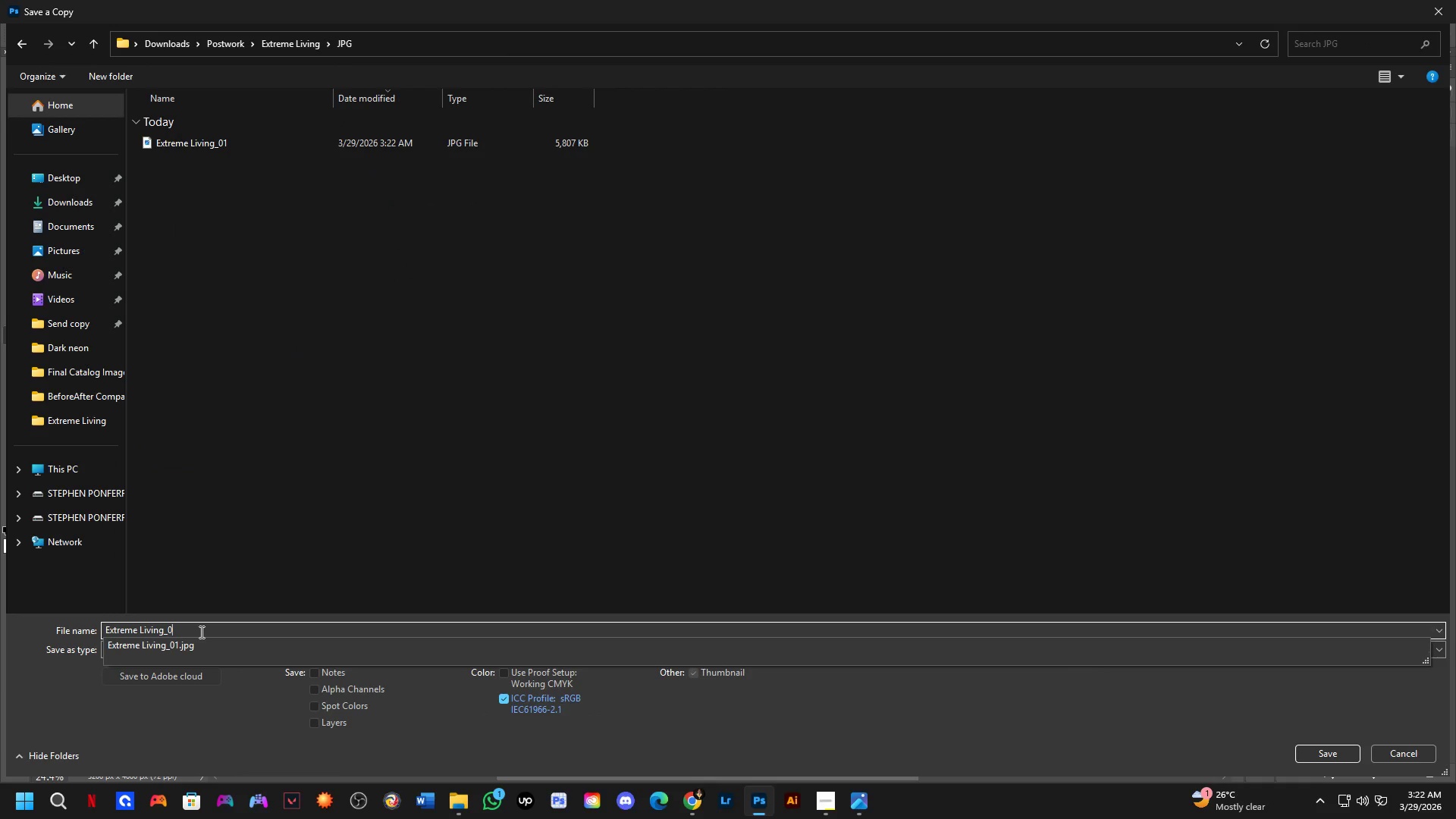 
key(Numpad2)
 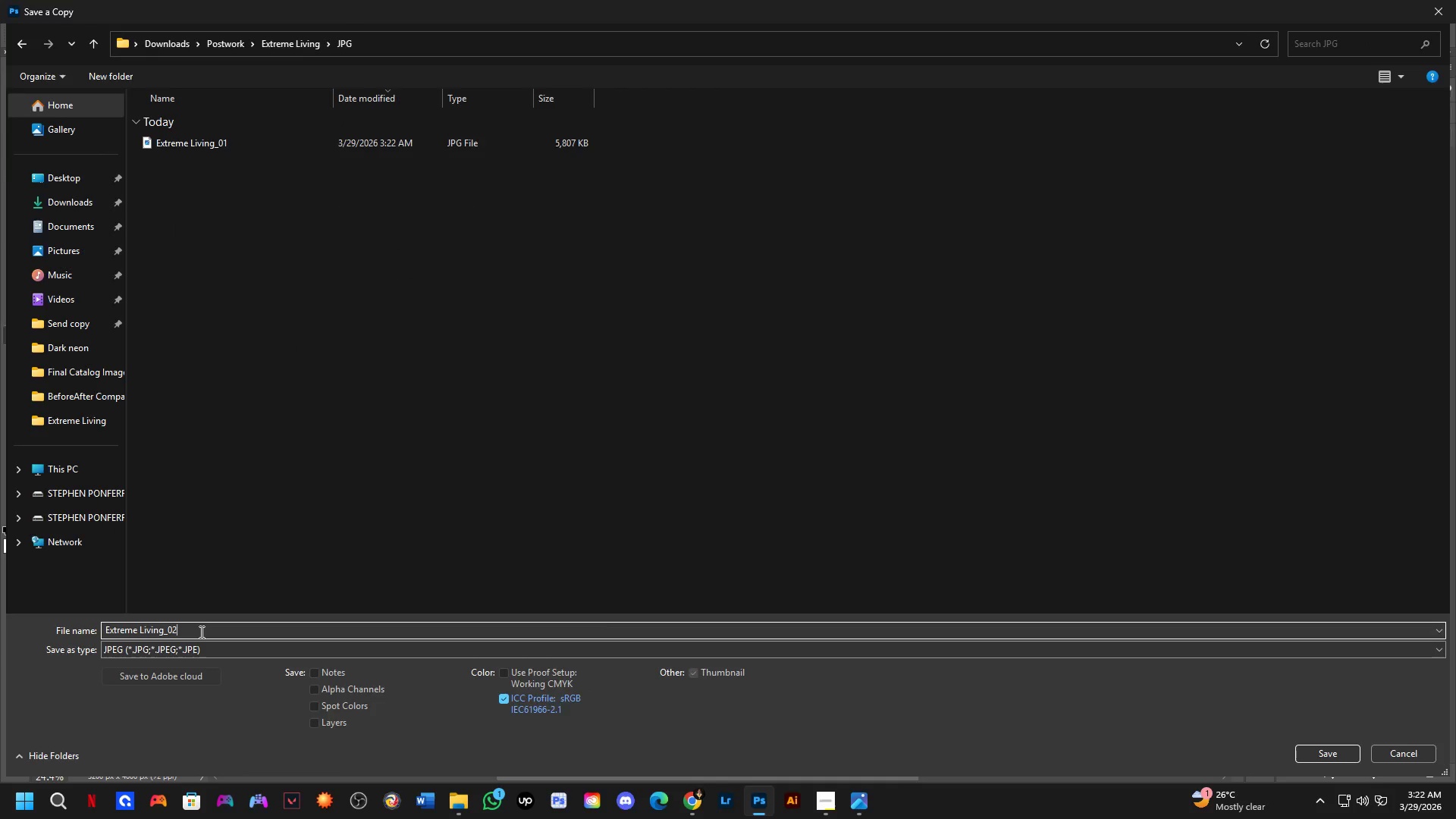 
key(NumpadEnter)
 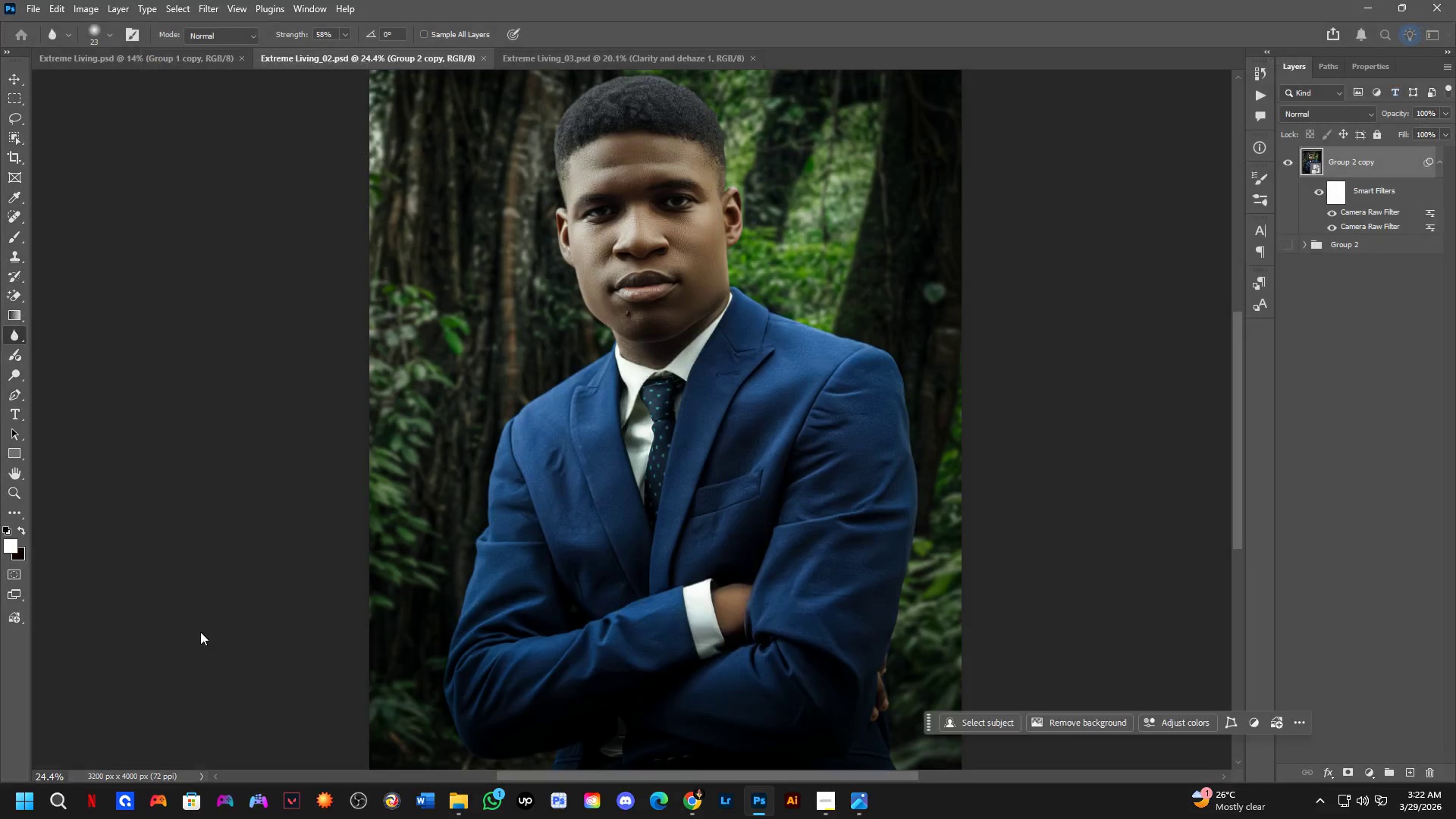 
key(NumpadEnter)
 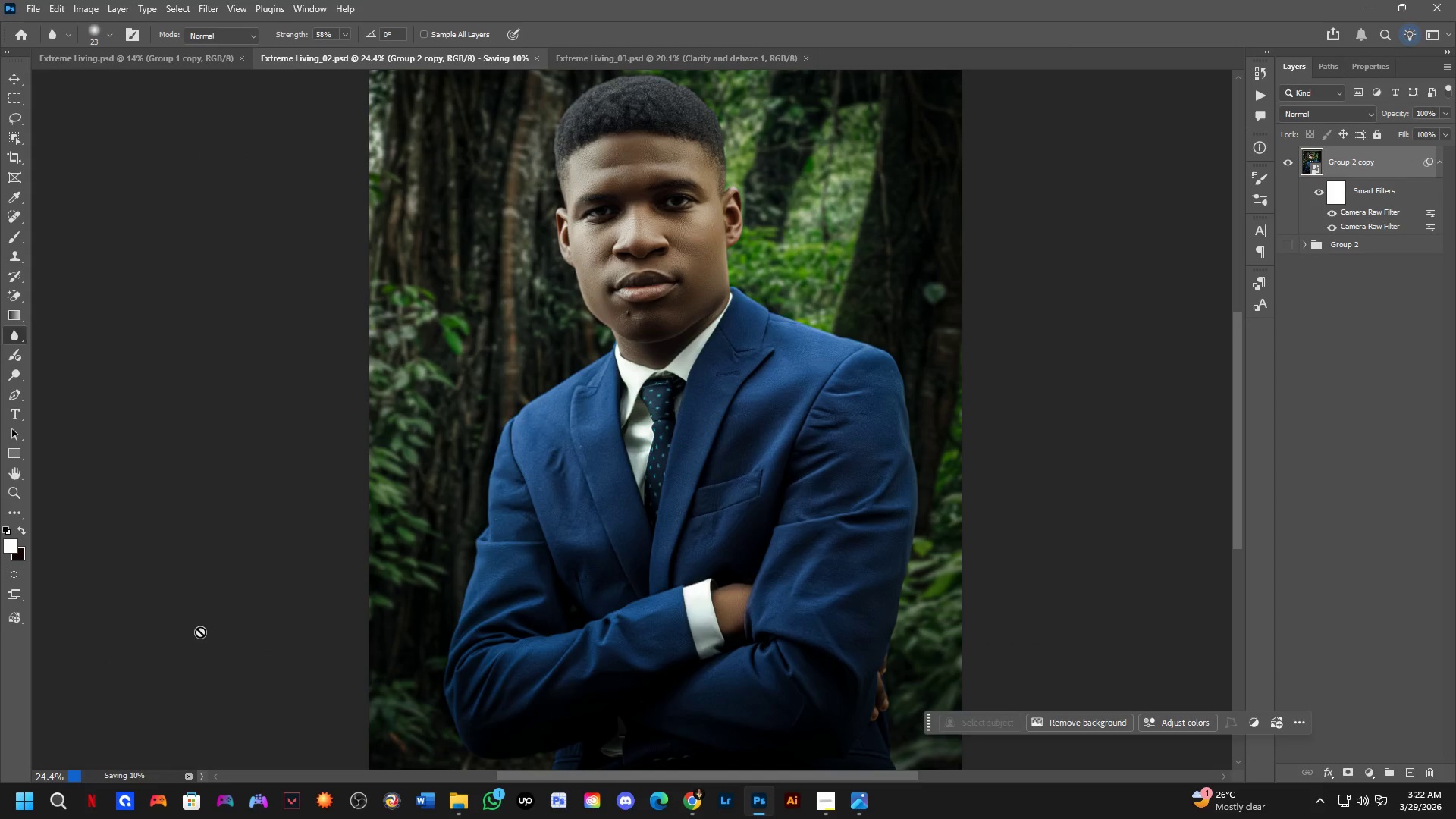 
key(Alt+Tab)